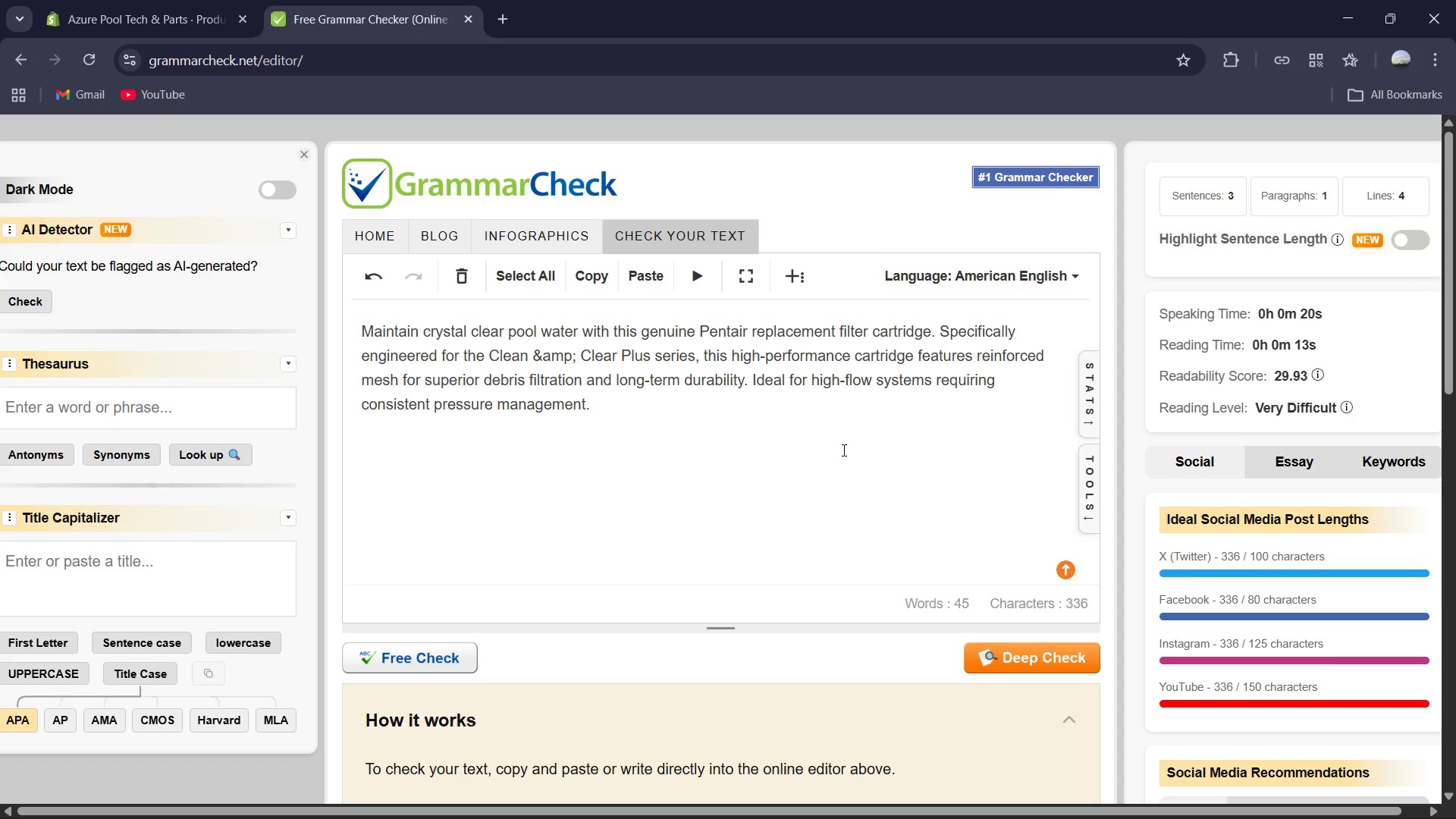 
left_click([704, 429])
 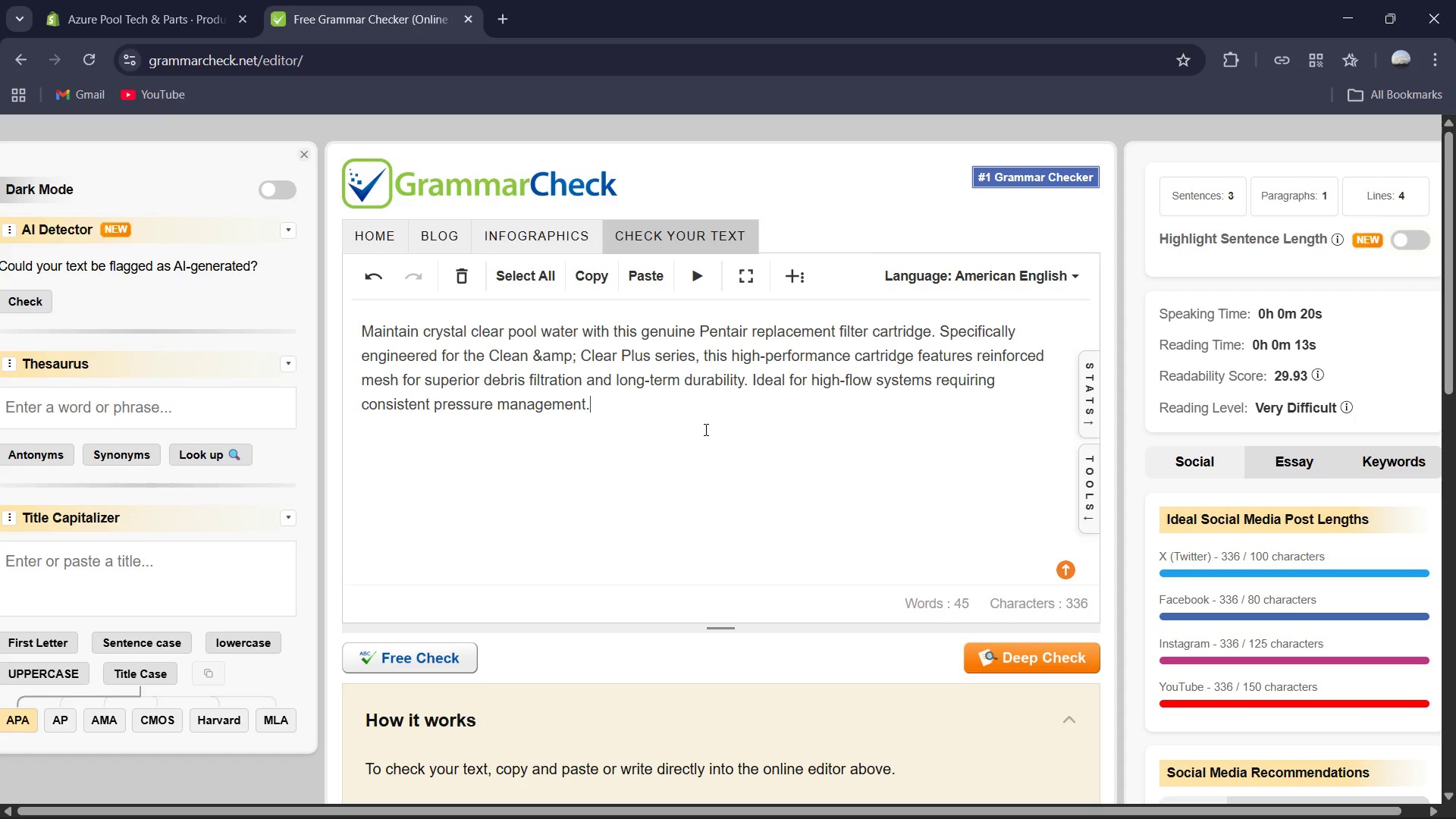 
hold_key(key=ControlLeft, duration=0.69)
 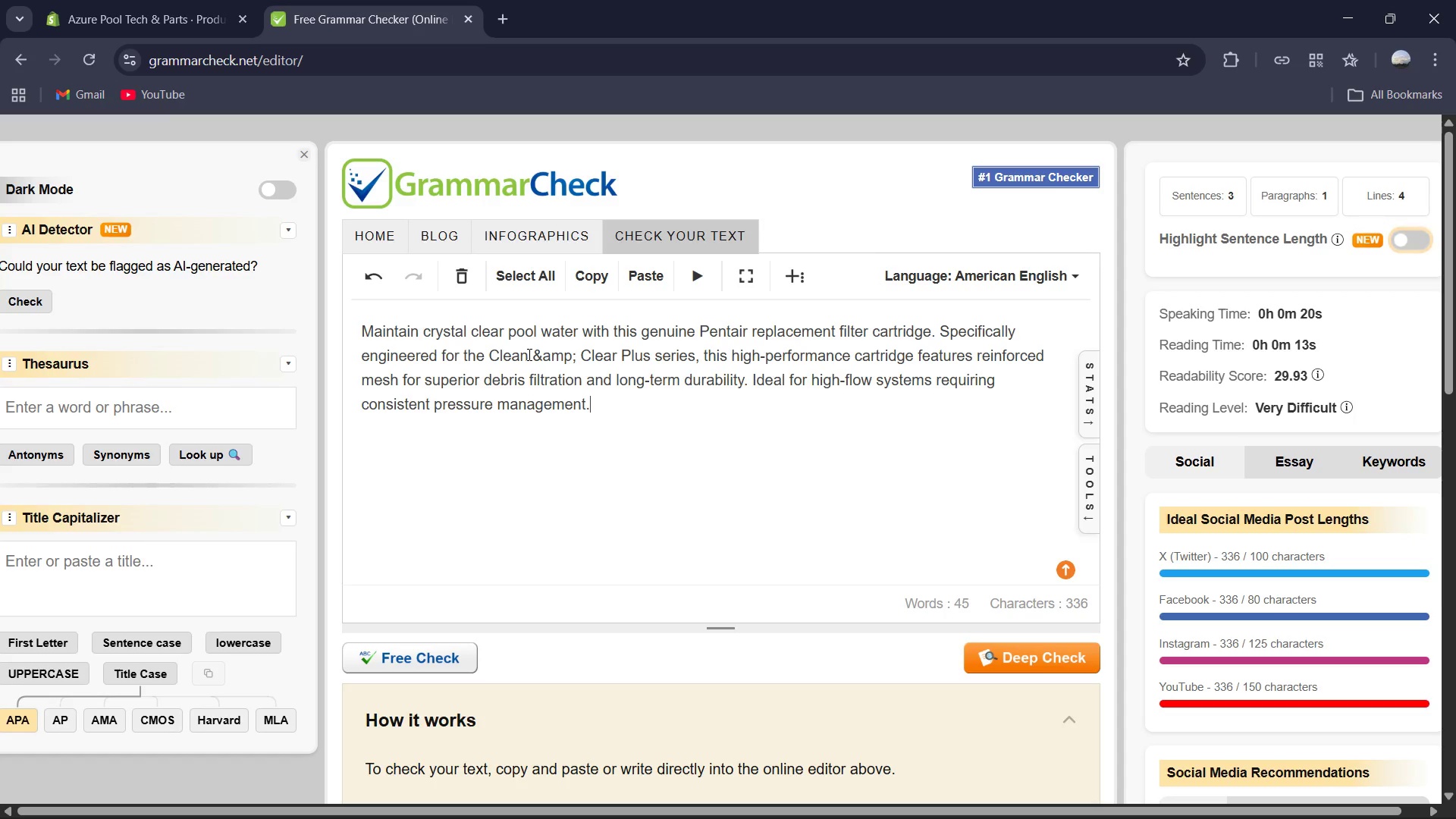 
wait(5.95)
 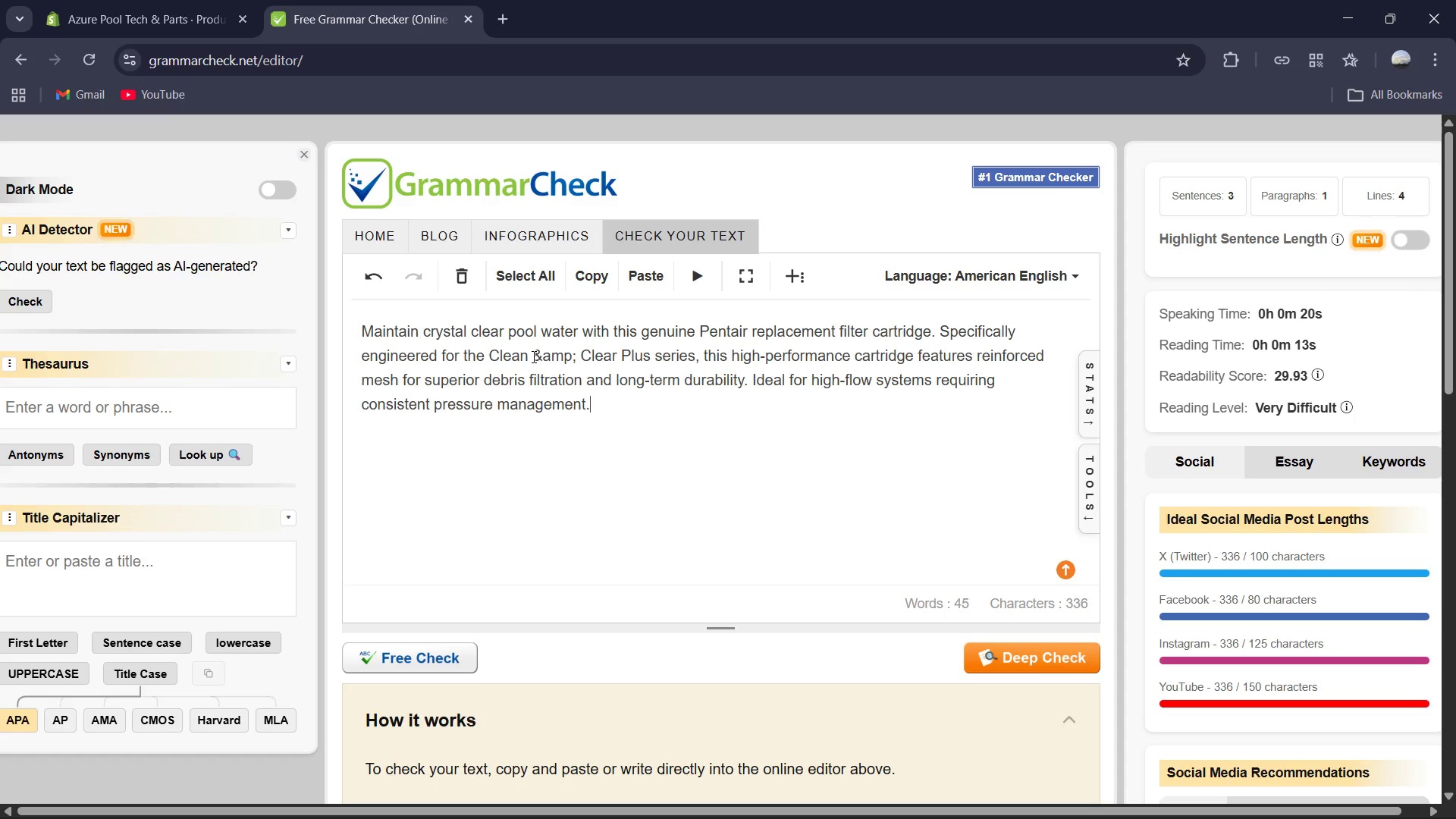 
left_click_drag(start_coordinate=[544, 352], to_coordinate=[549, 354])
 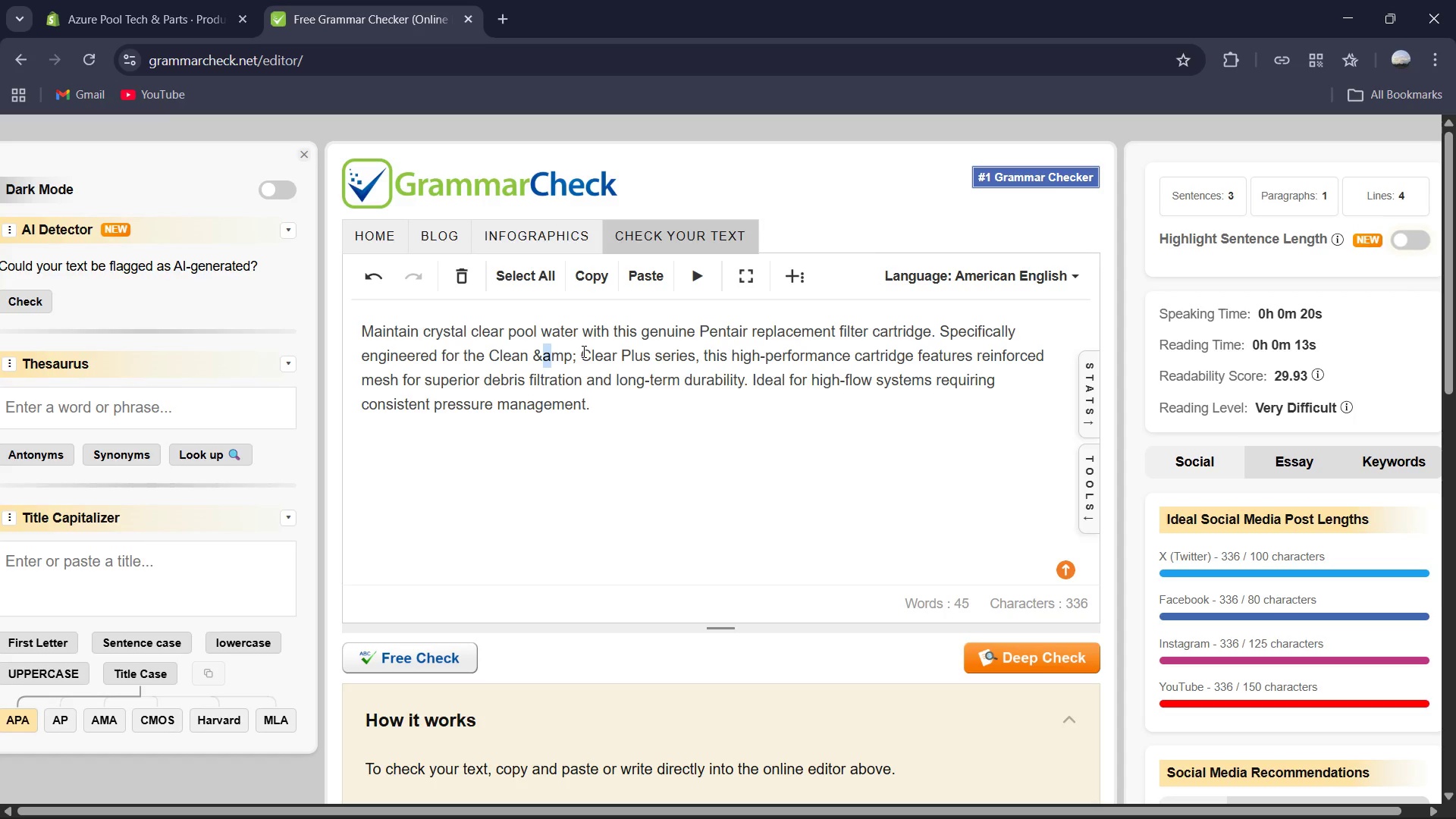 
left_click_drag(start_coordinate=[579, 352], to_coordinate=[532, 362])
 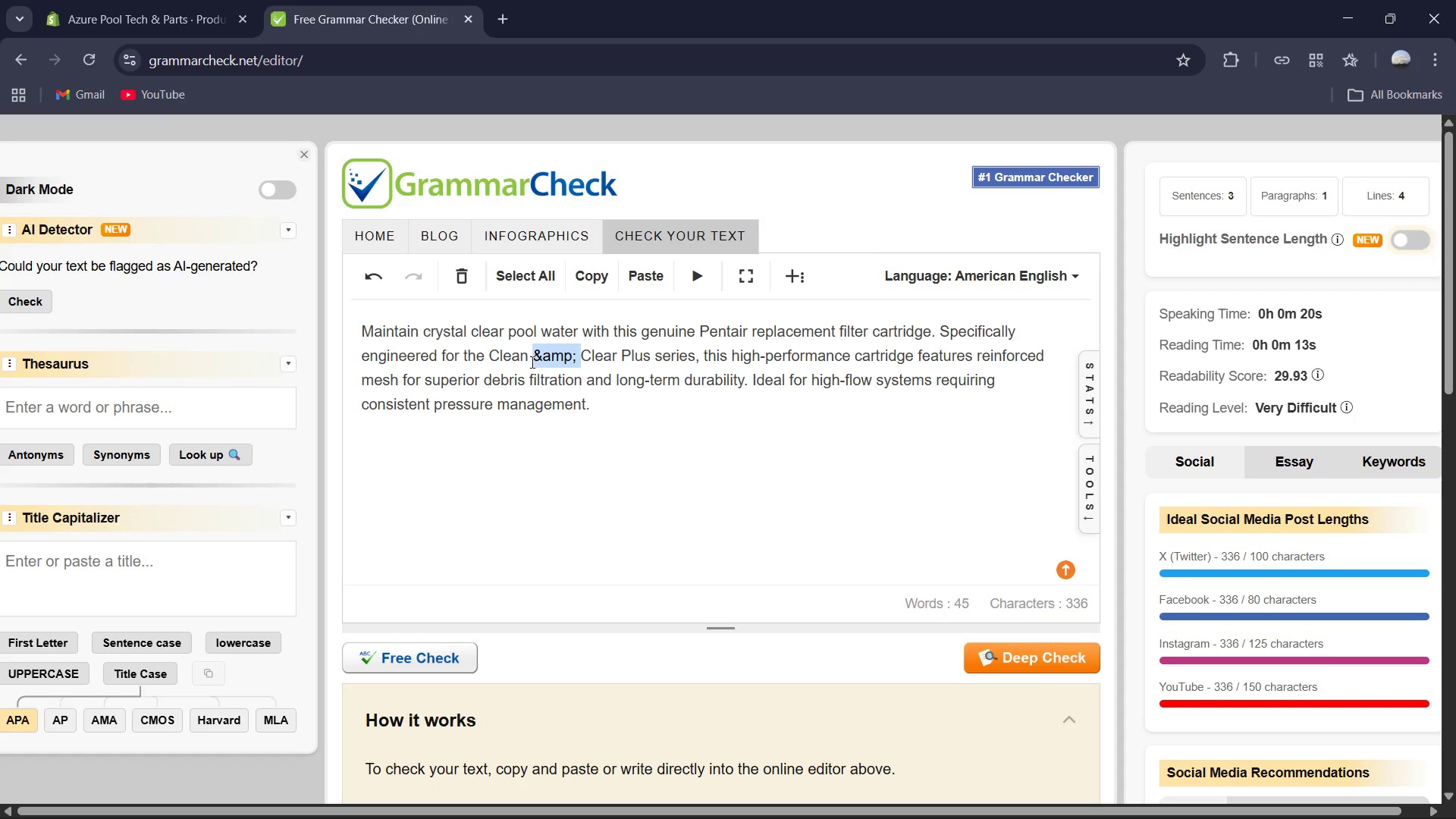 
key(Backspace)
 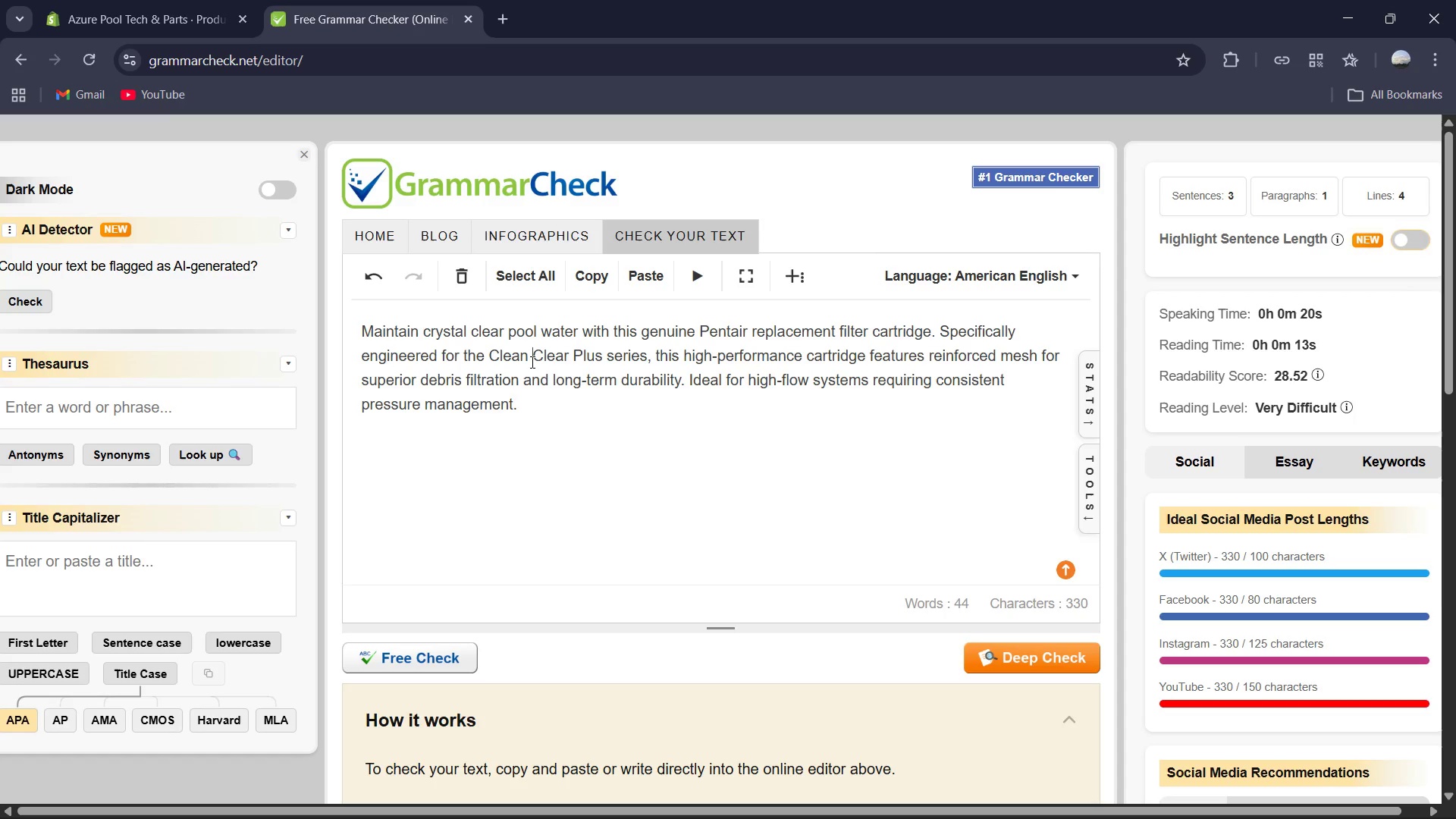 
key(Control+A)
 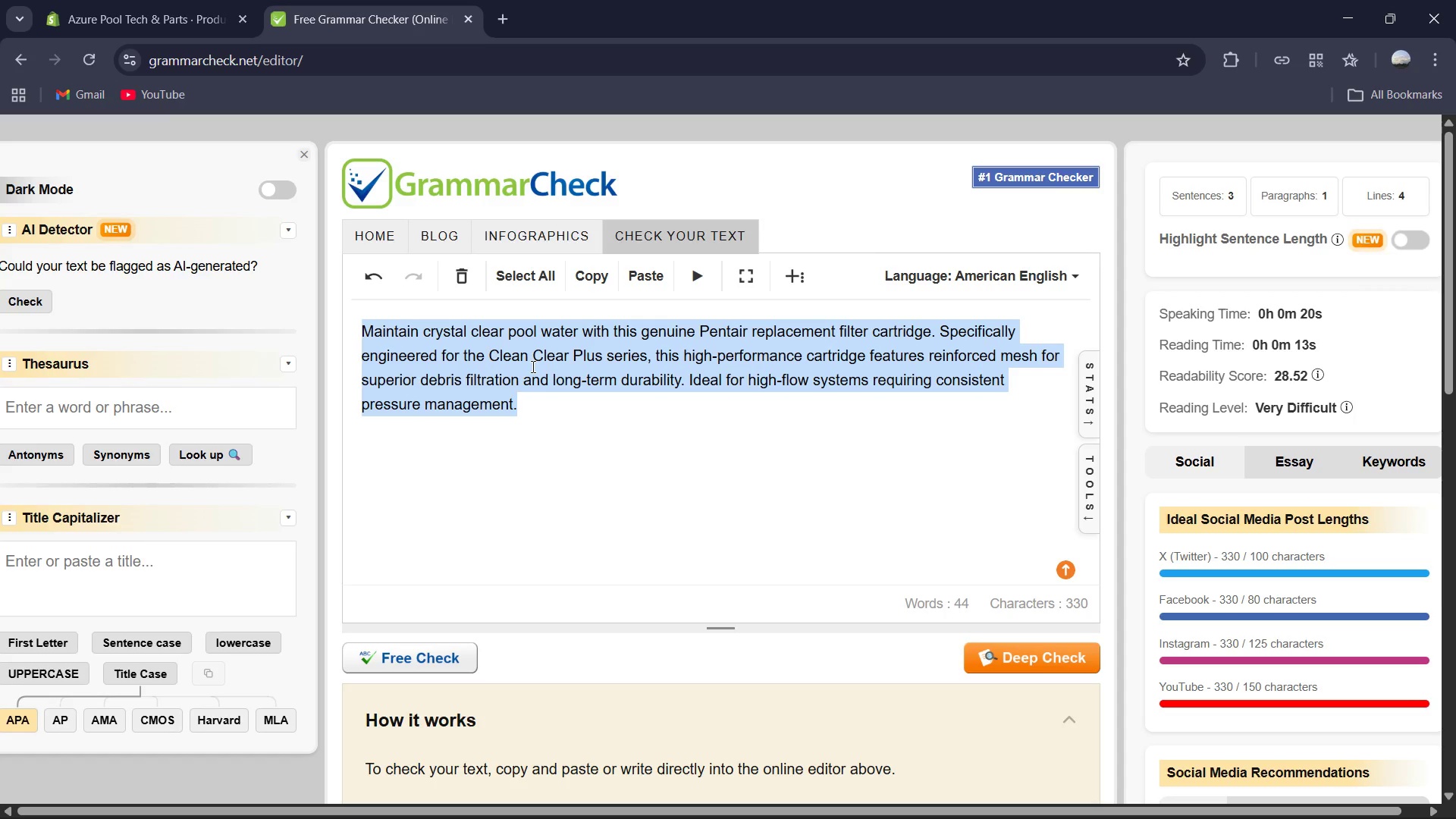 
key(Control+C)
 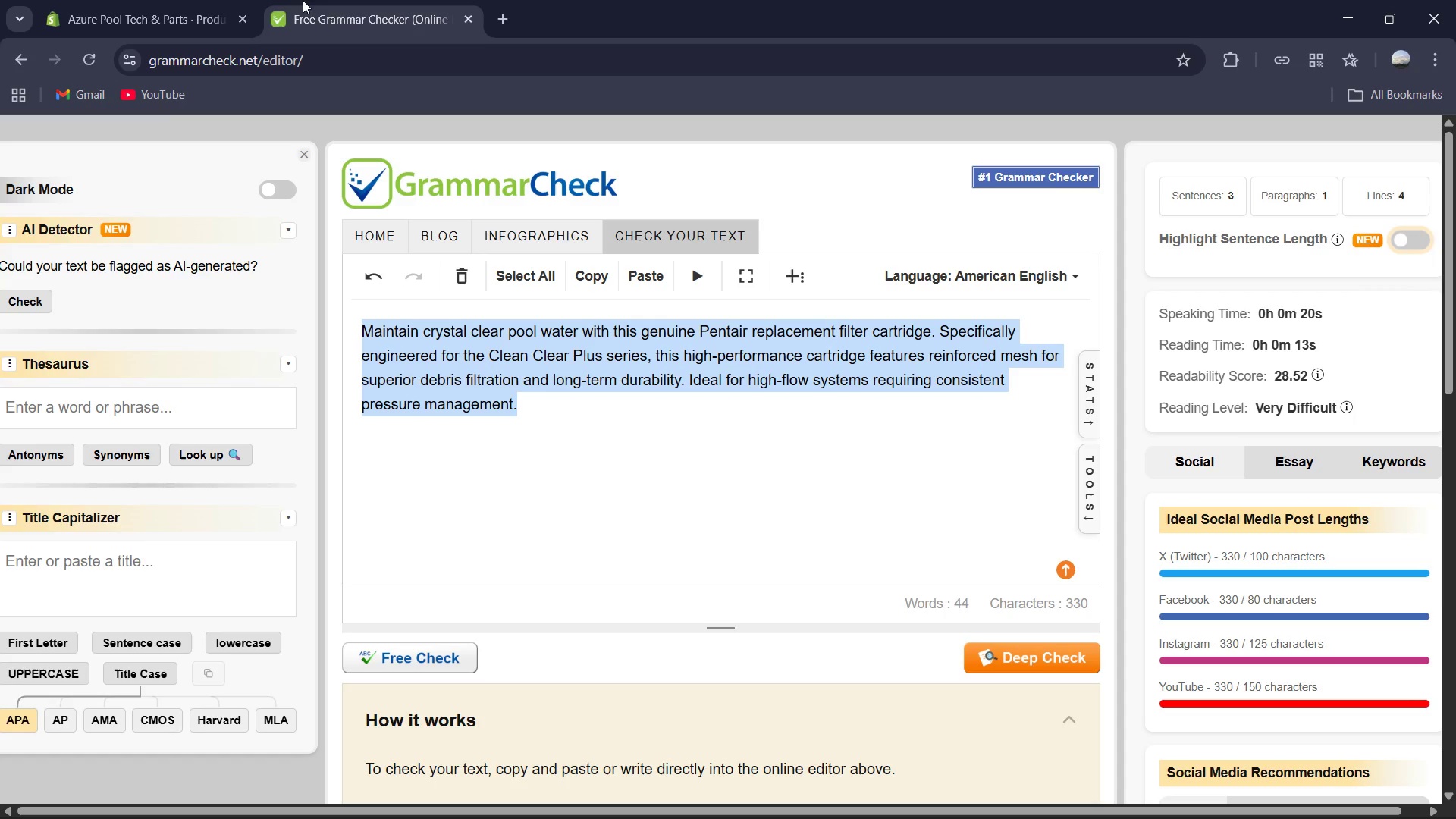 
left_click([205, 0])
 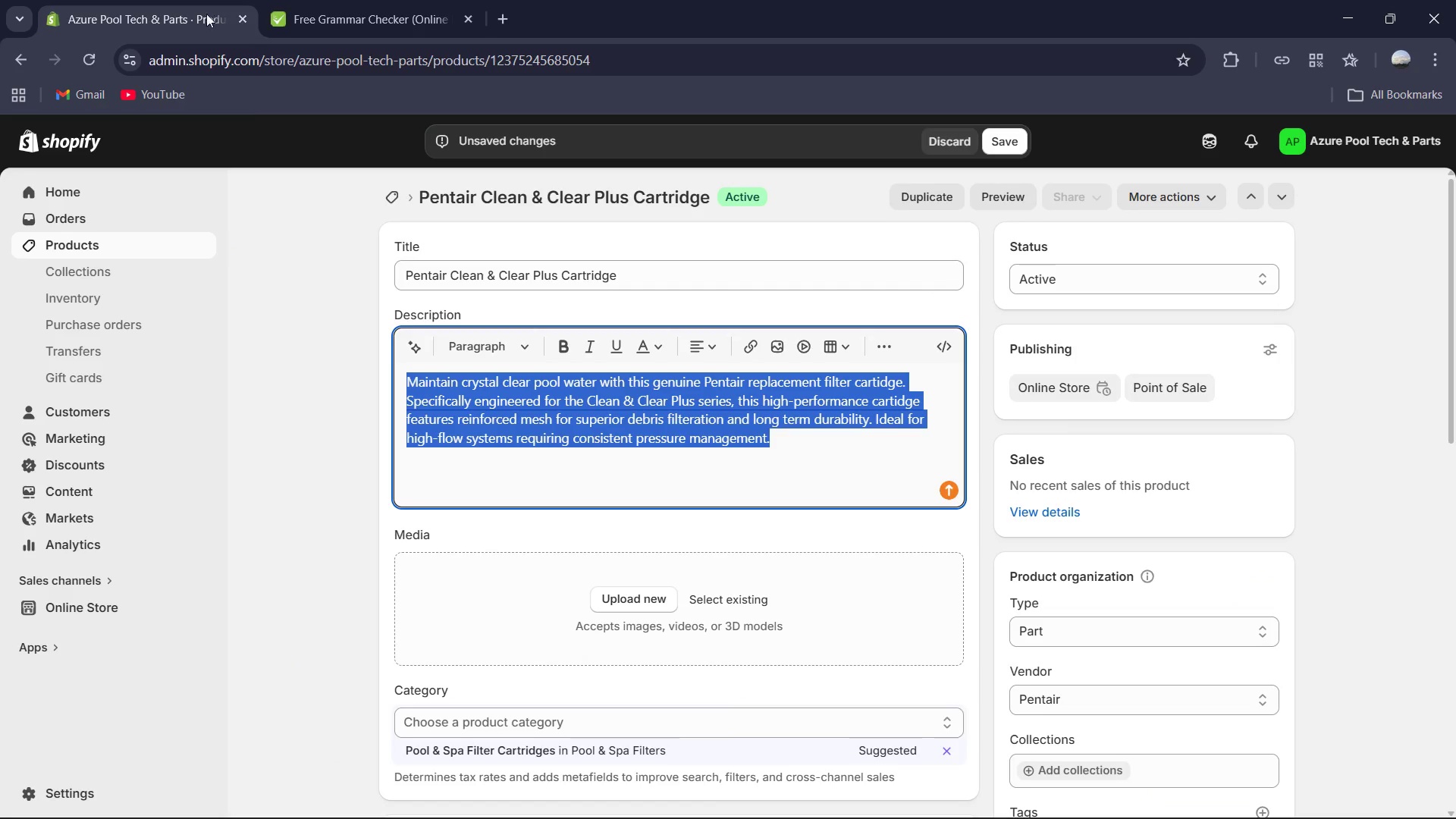 
key(Control+V)
 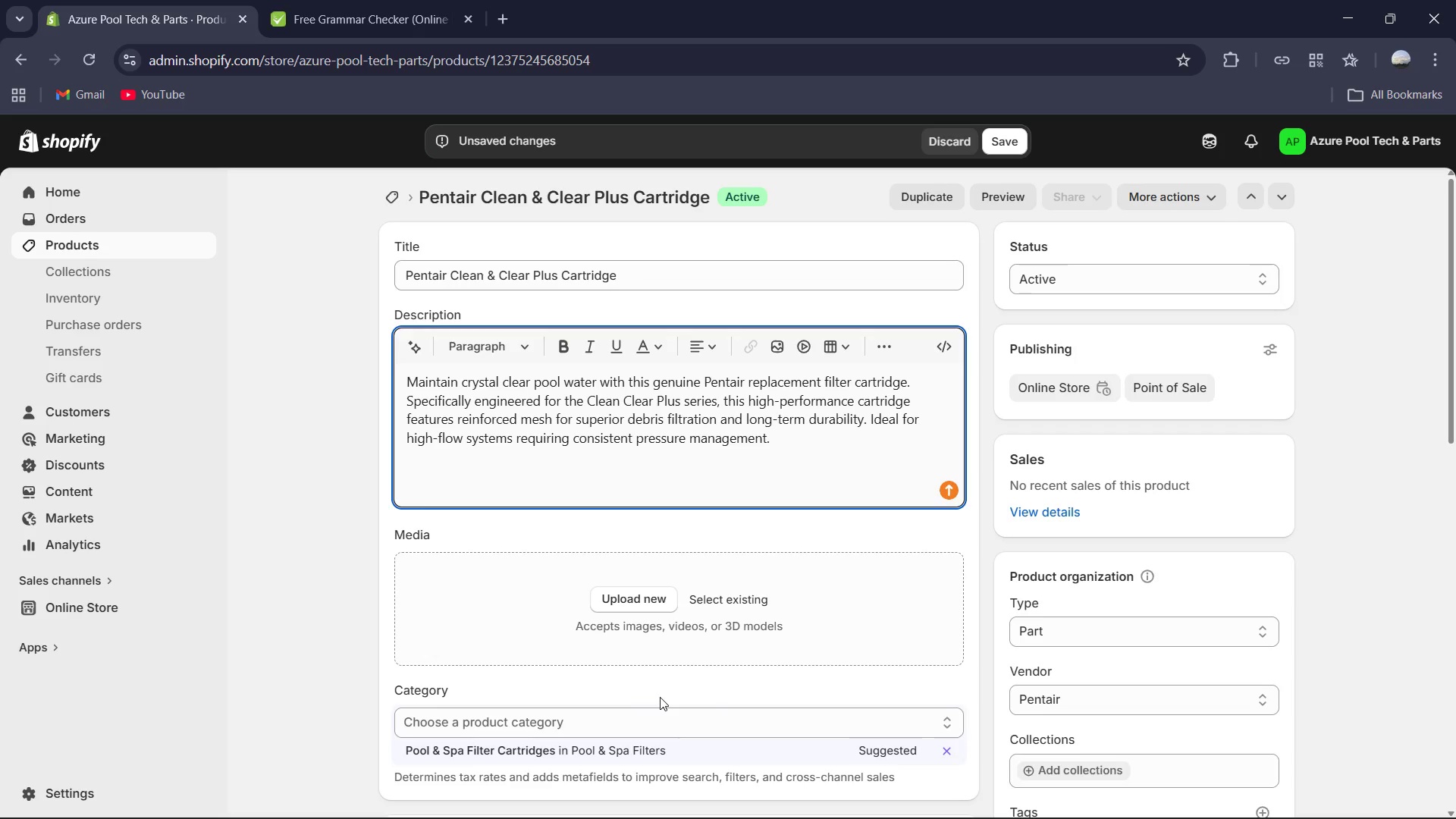 
scroll: coordinate [681, 678], scroll_direction: down, amount: 3.0
 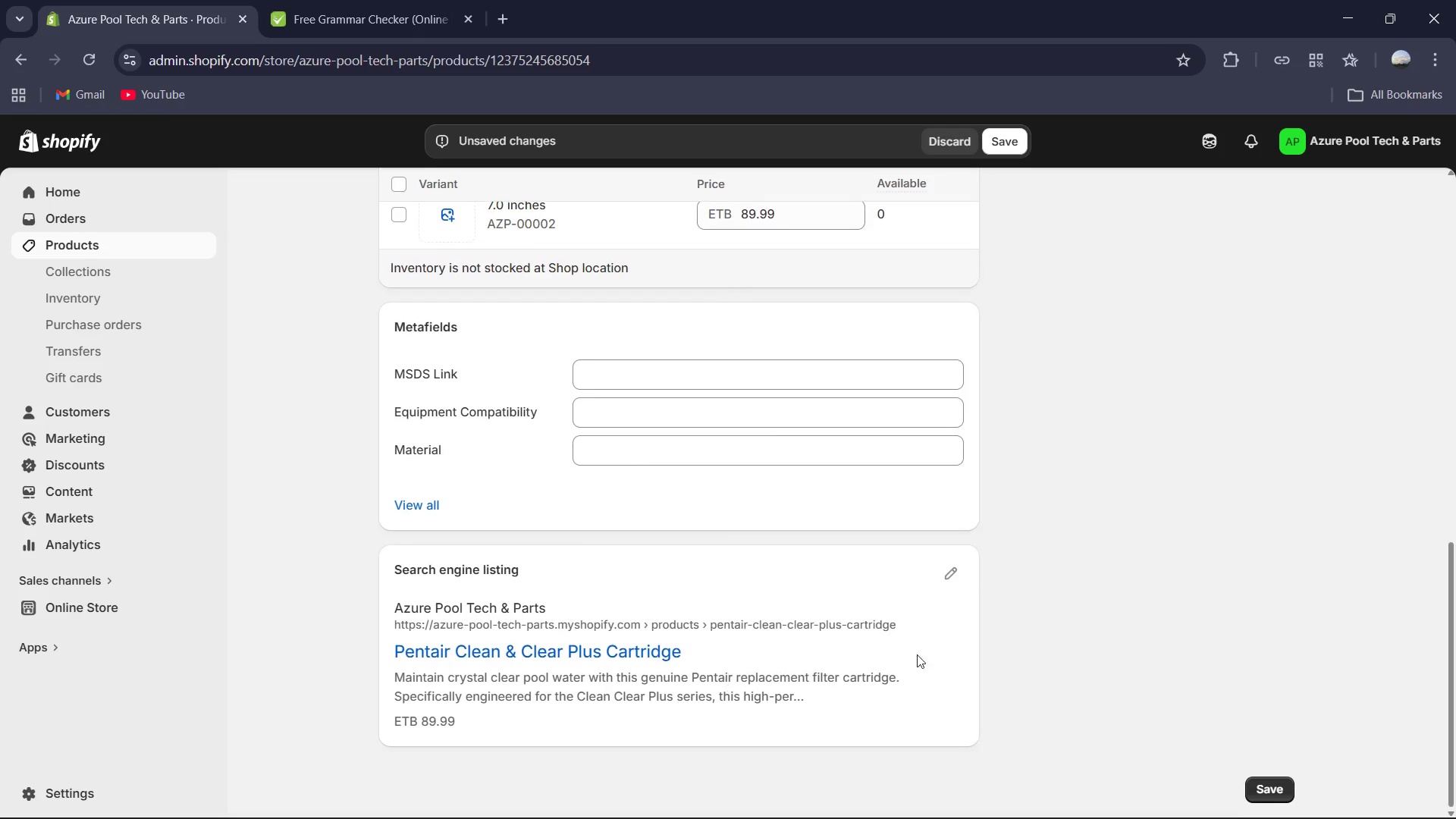 
left_click([959, 573])
 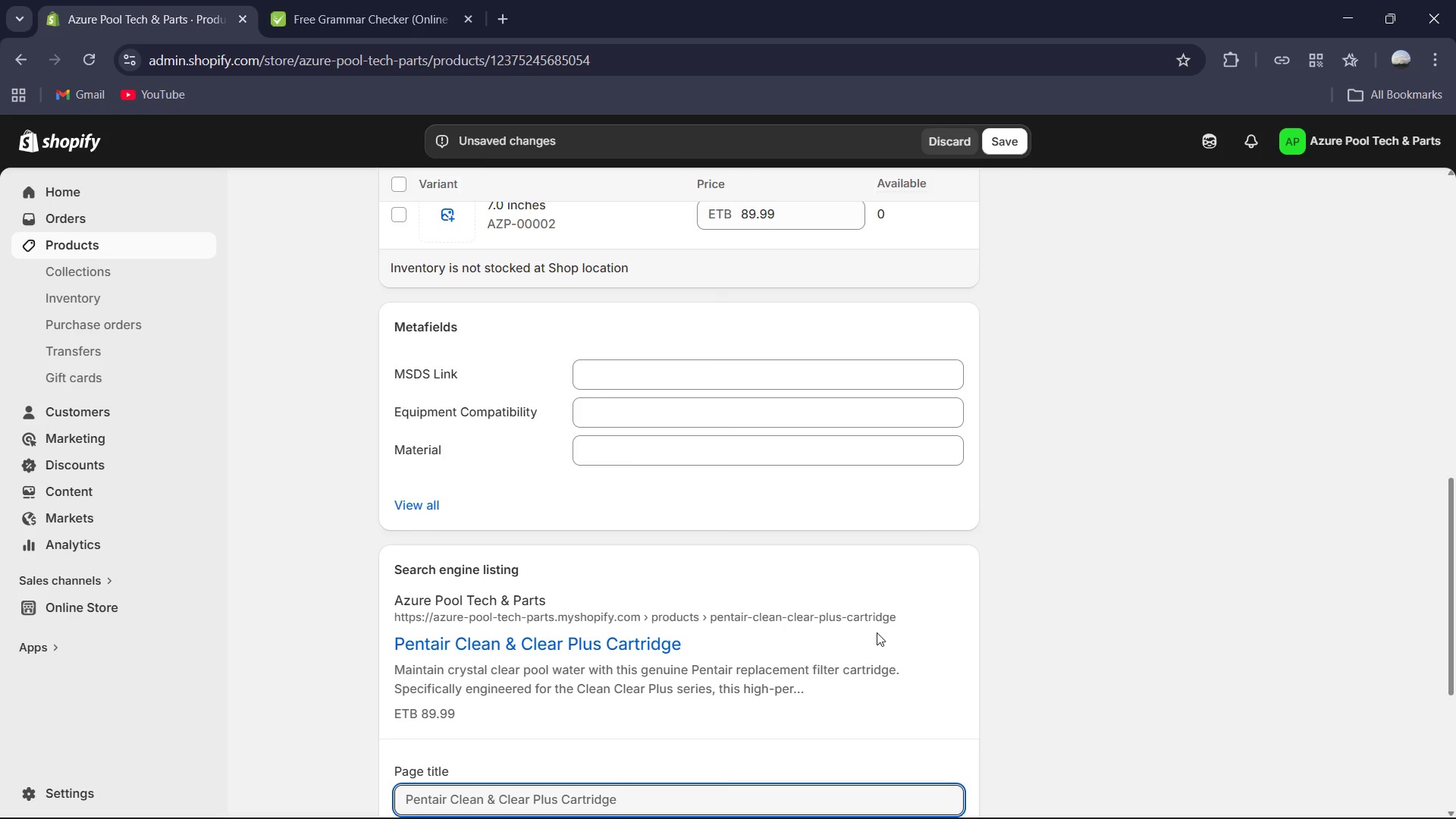 
wait(7.97)
 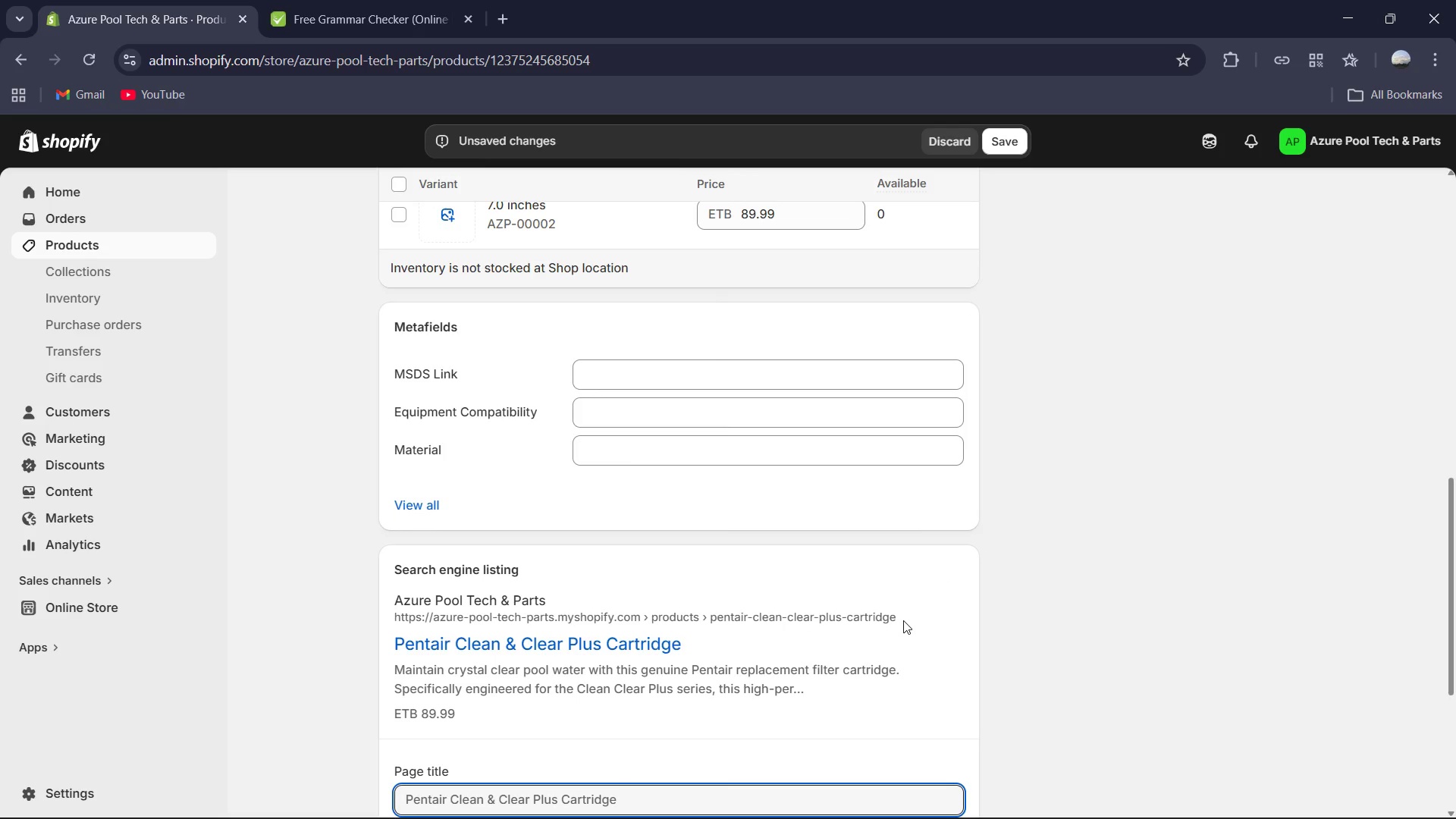 
scroll: coordinate [700, 716], scroll_direction: down, amount: 2.0
 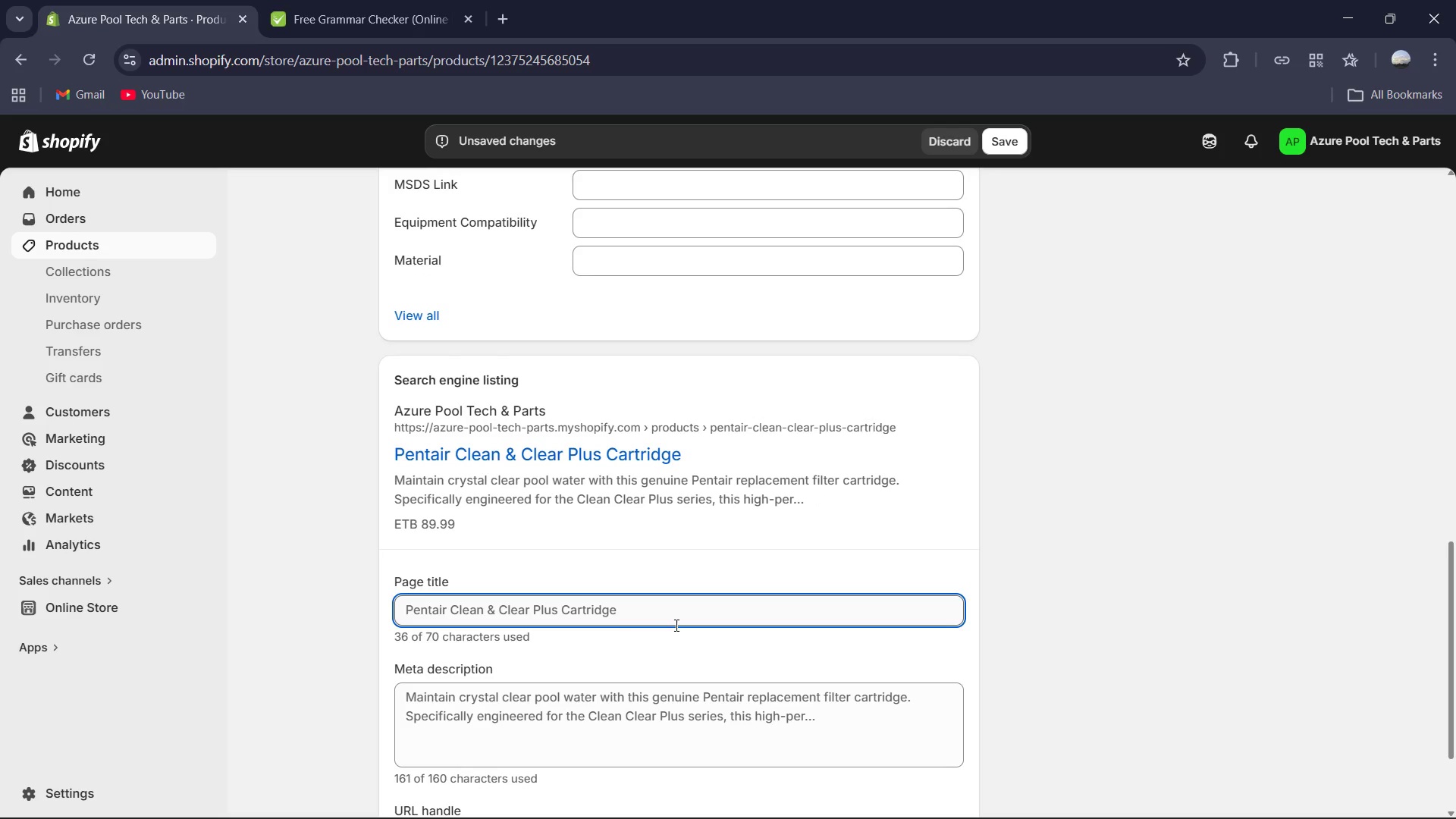 
left_click([670, 611])
 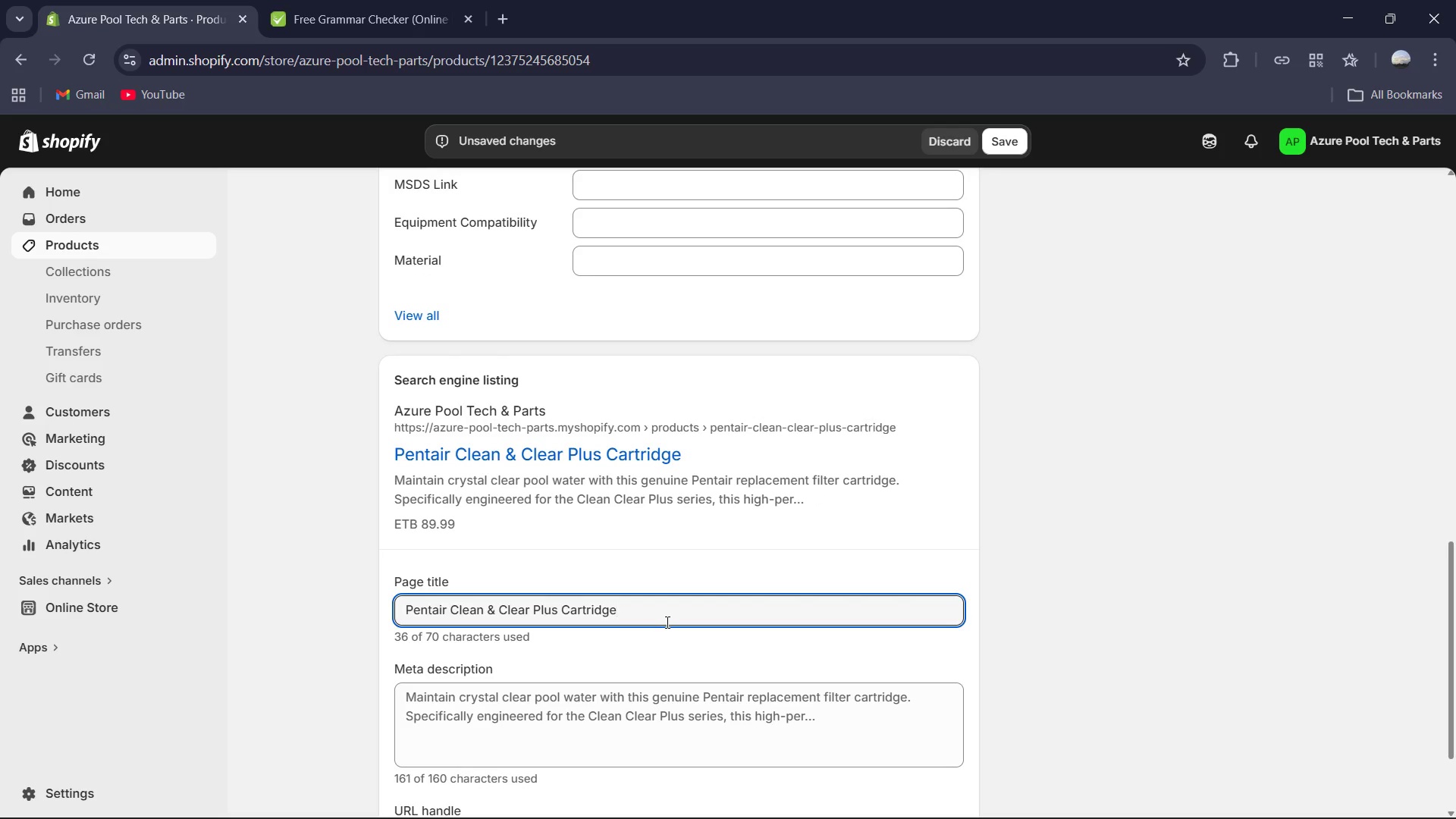 
type( | Azure Pool Tech & Parts)
 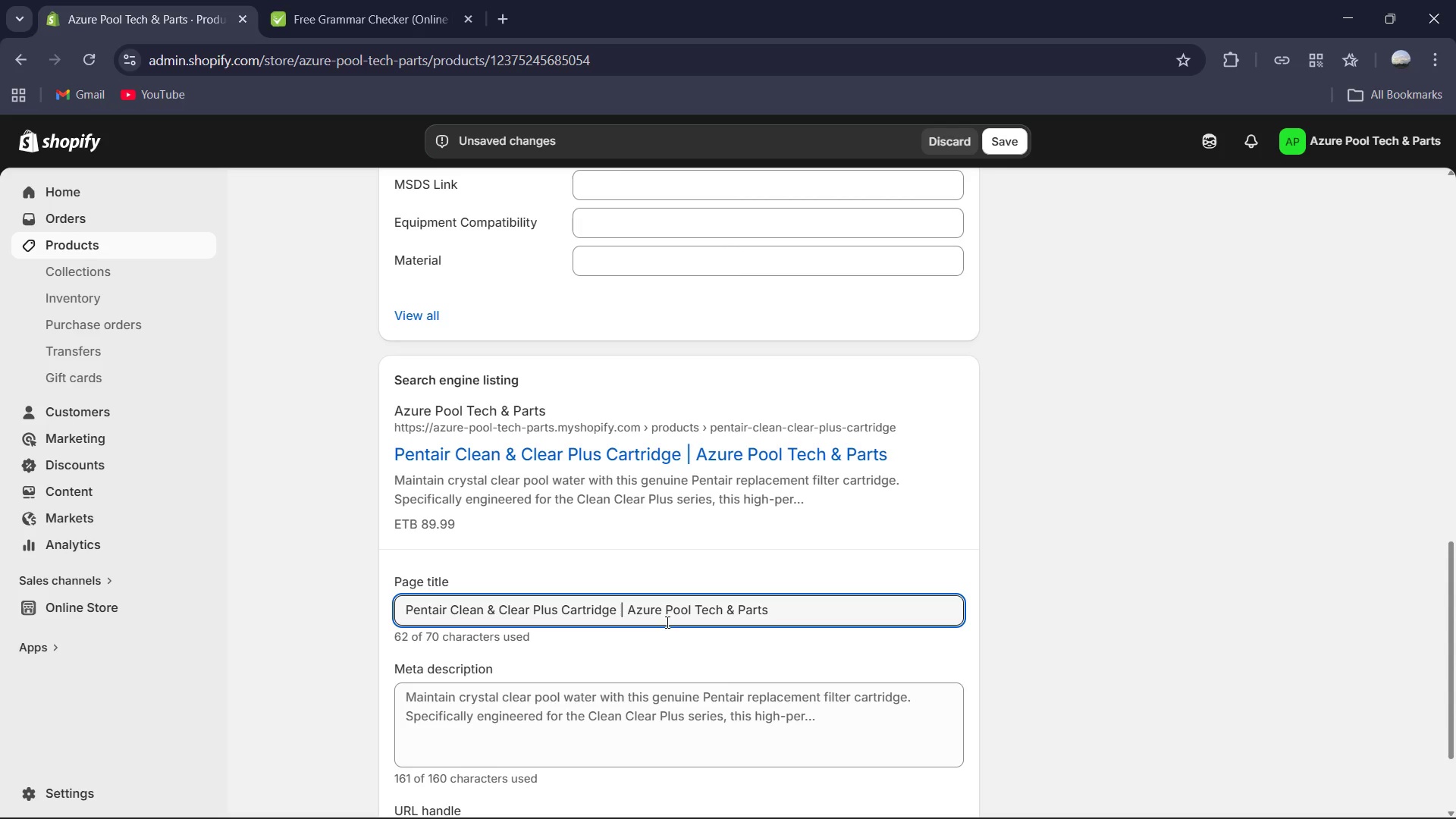 
left_click([610, 722])
 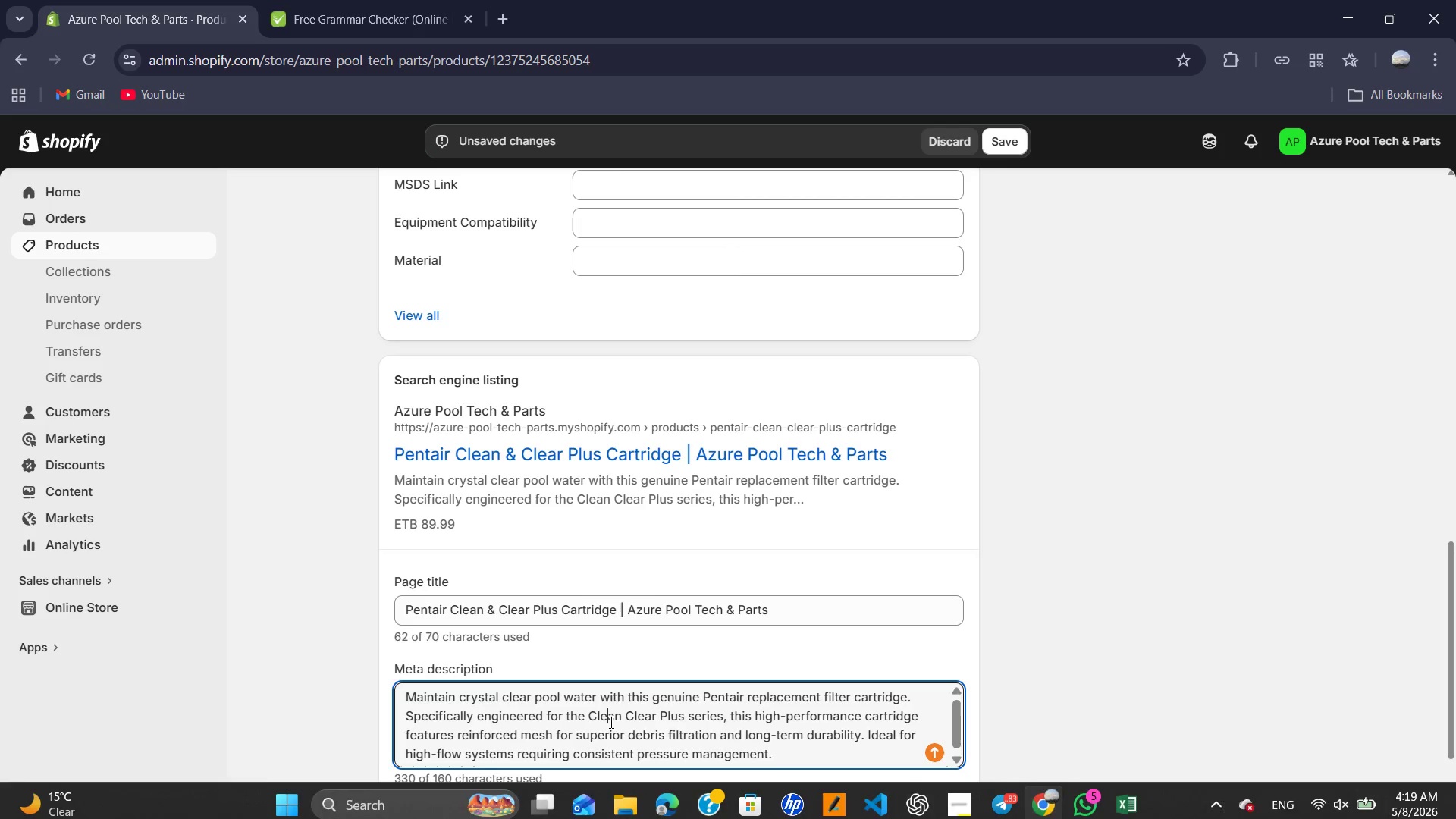 
key(Control+A)
 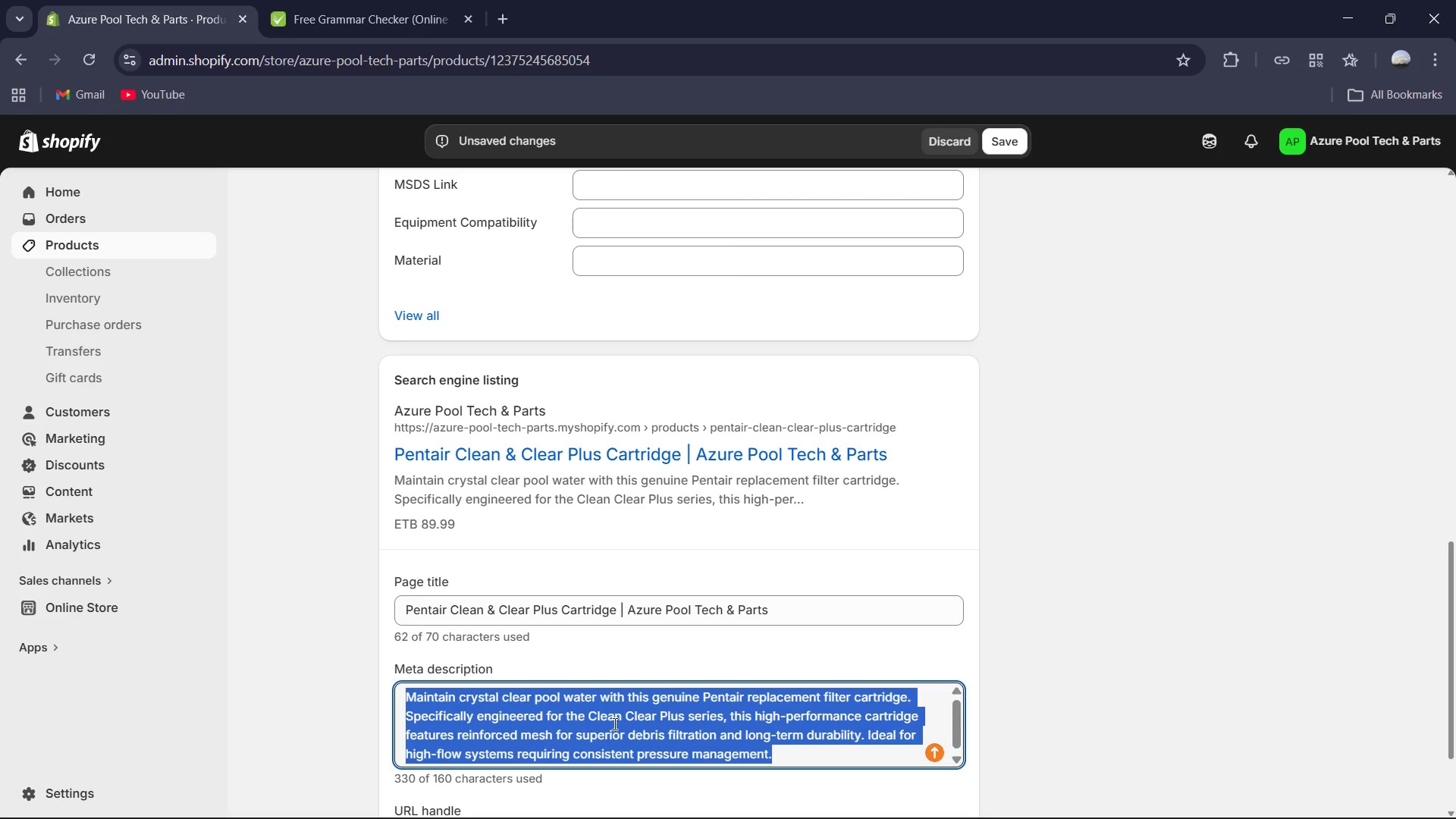 
type(Shop the 7-inch Pentair Clean & Clear Plus replacement cartidge. Reinforced mesh design for durability pool filteration. Genui)
key(Backspace)
 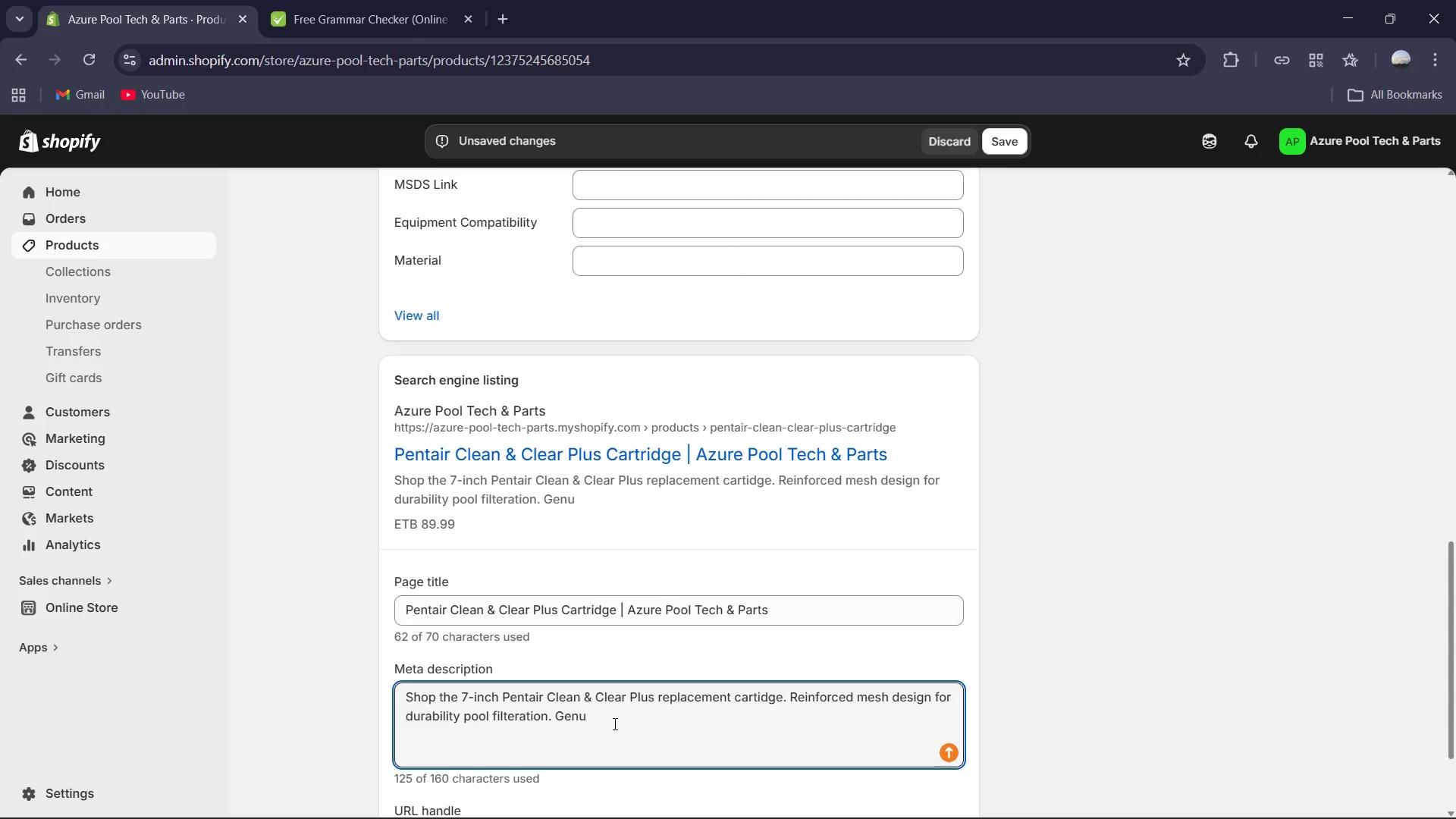 
type(ine Pentair pe)
key(Backspace)
type(ae)
key(Backspace)
type(rt )
key(Backspace)
type(.)